 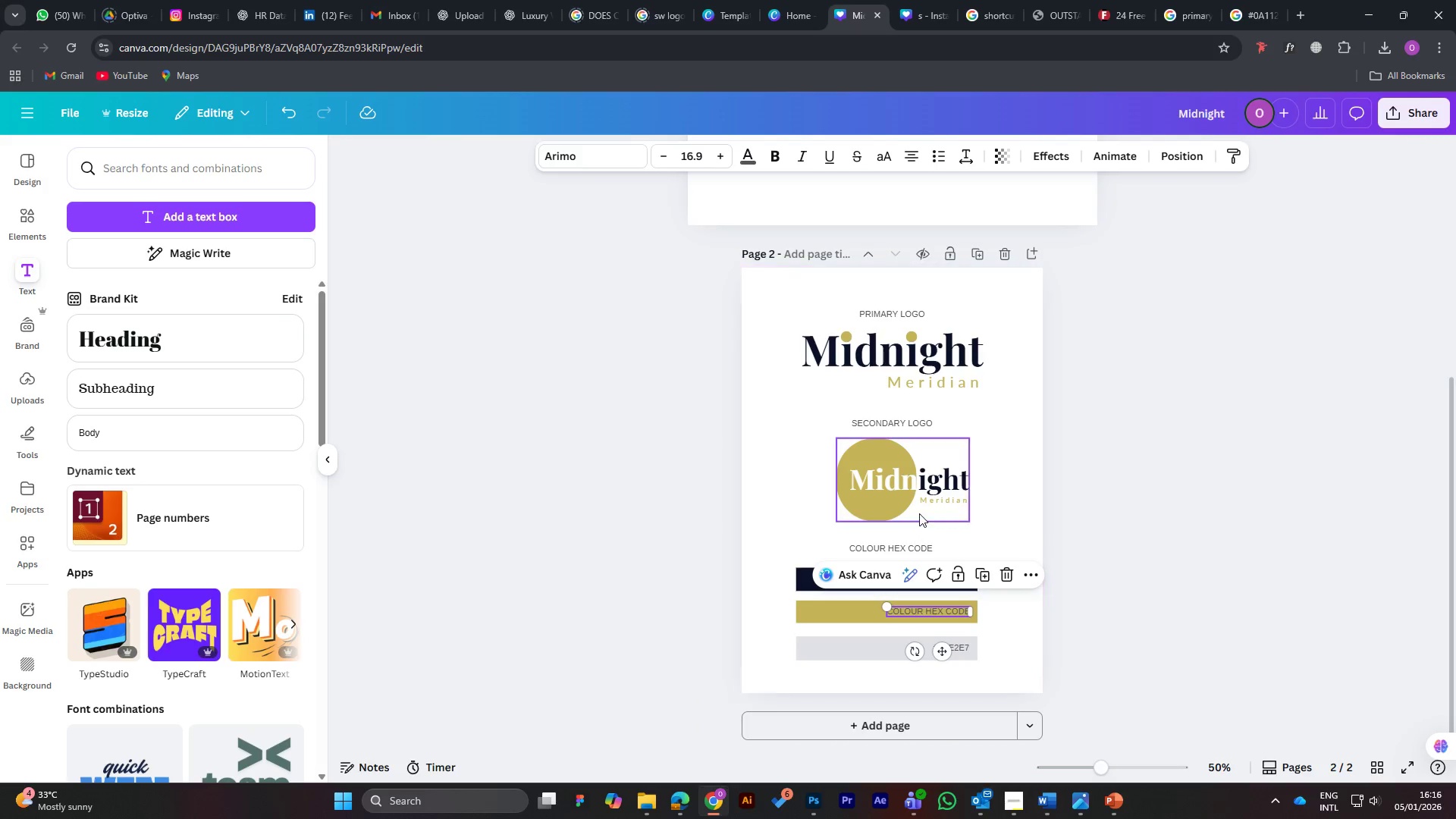 
double_click([928, 613])
 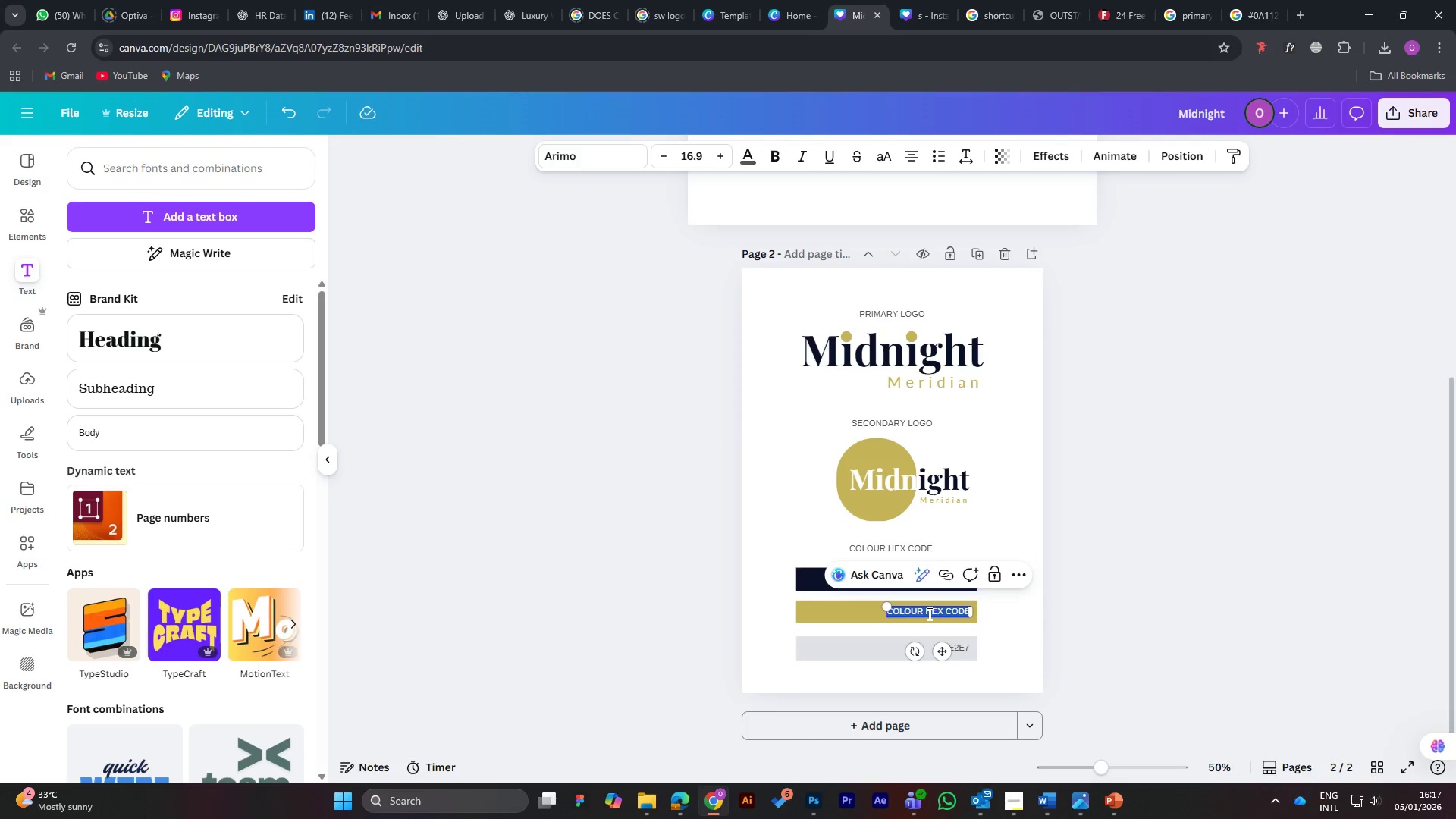 
key(Control+V)
 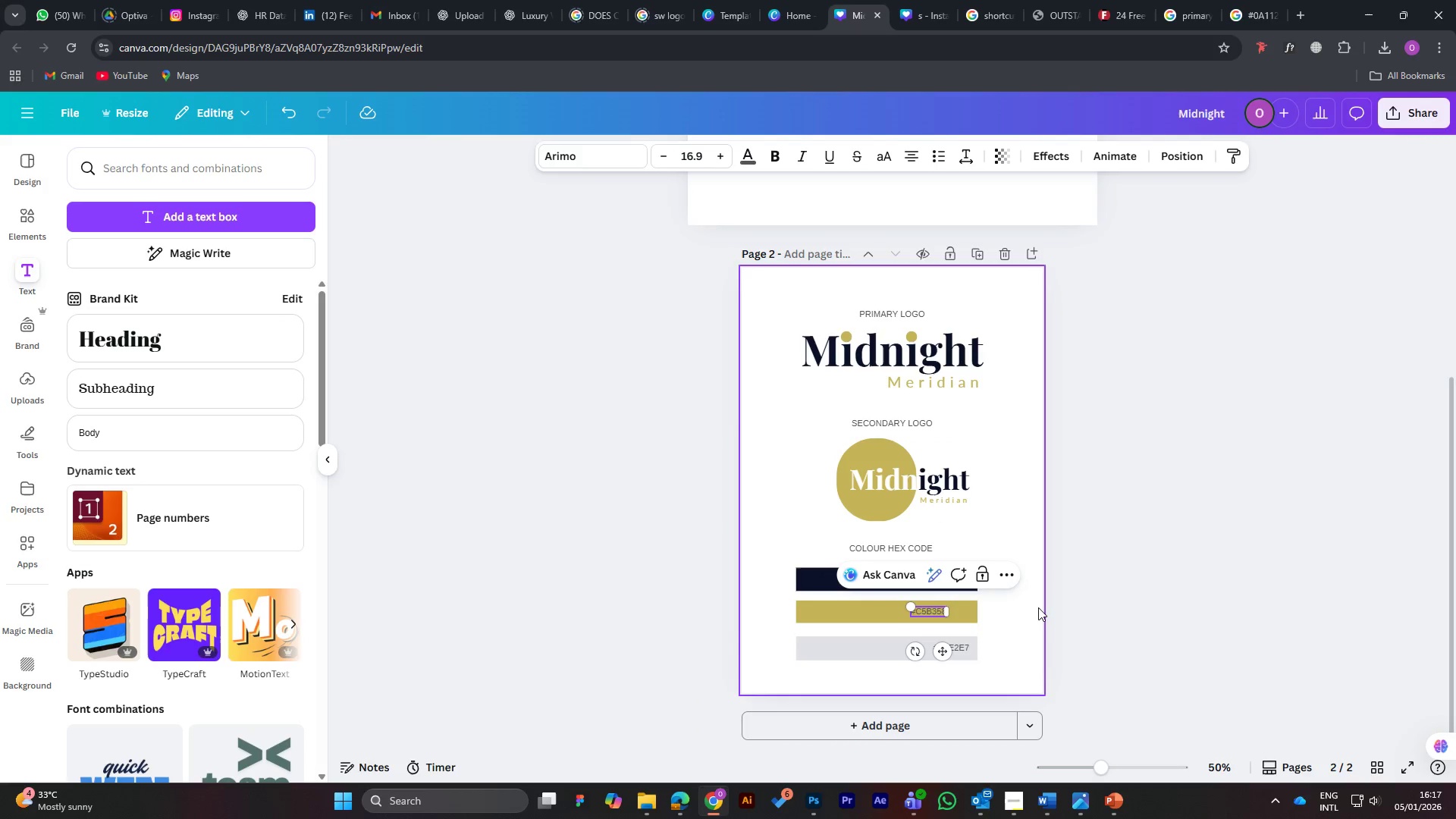 
left_click([1039, 607])
 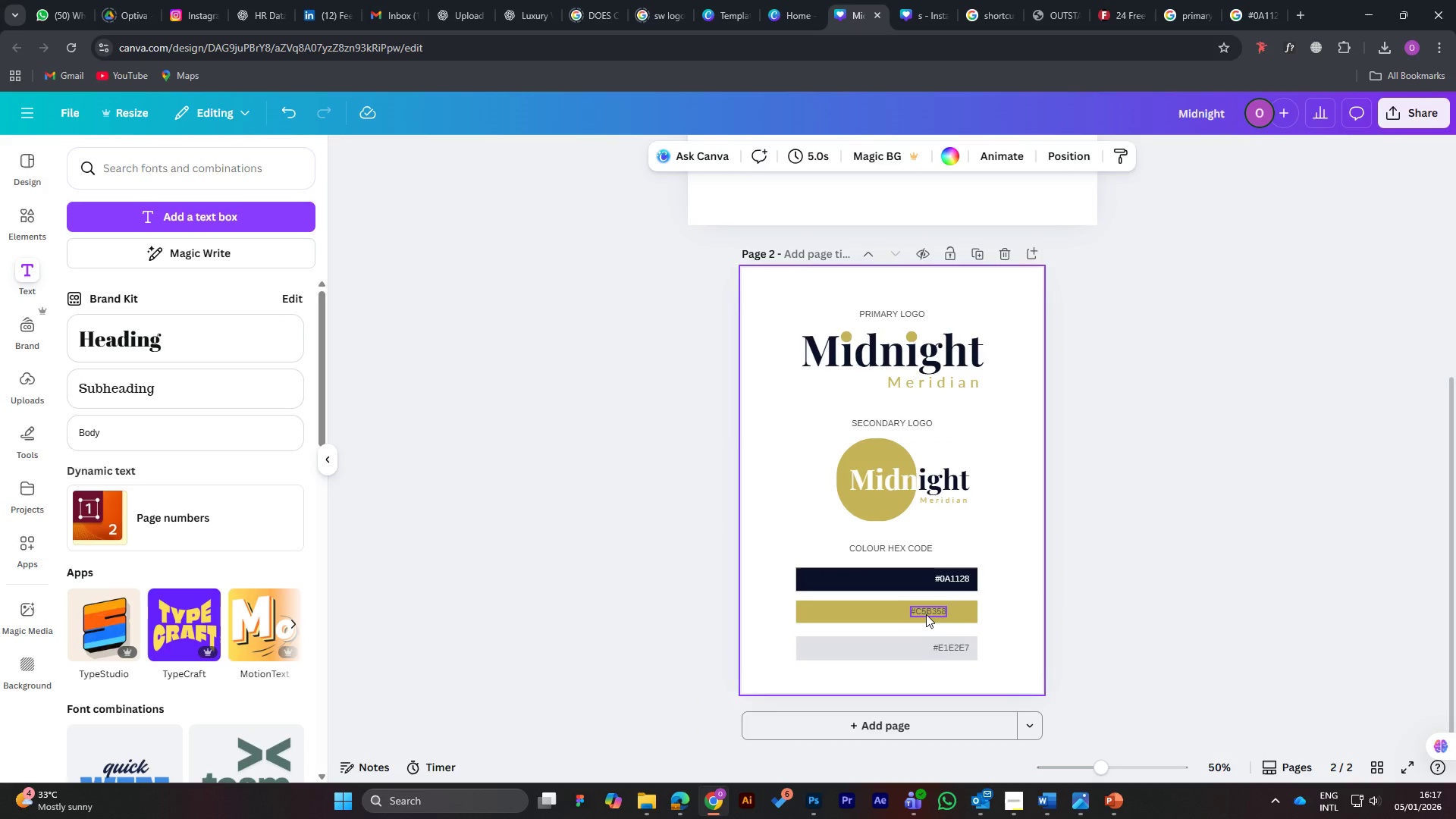 
left_click_drag(start_coordinate=[926, 614], to_coordinate=[947, 615])
 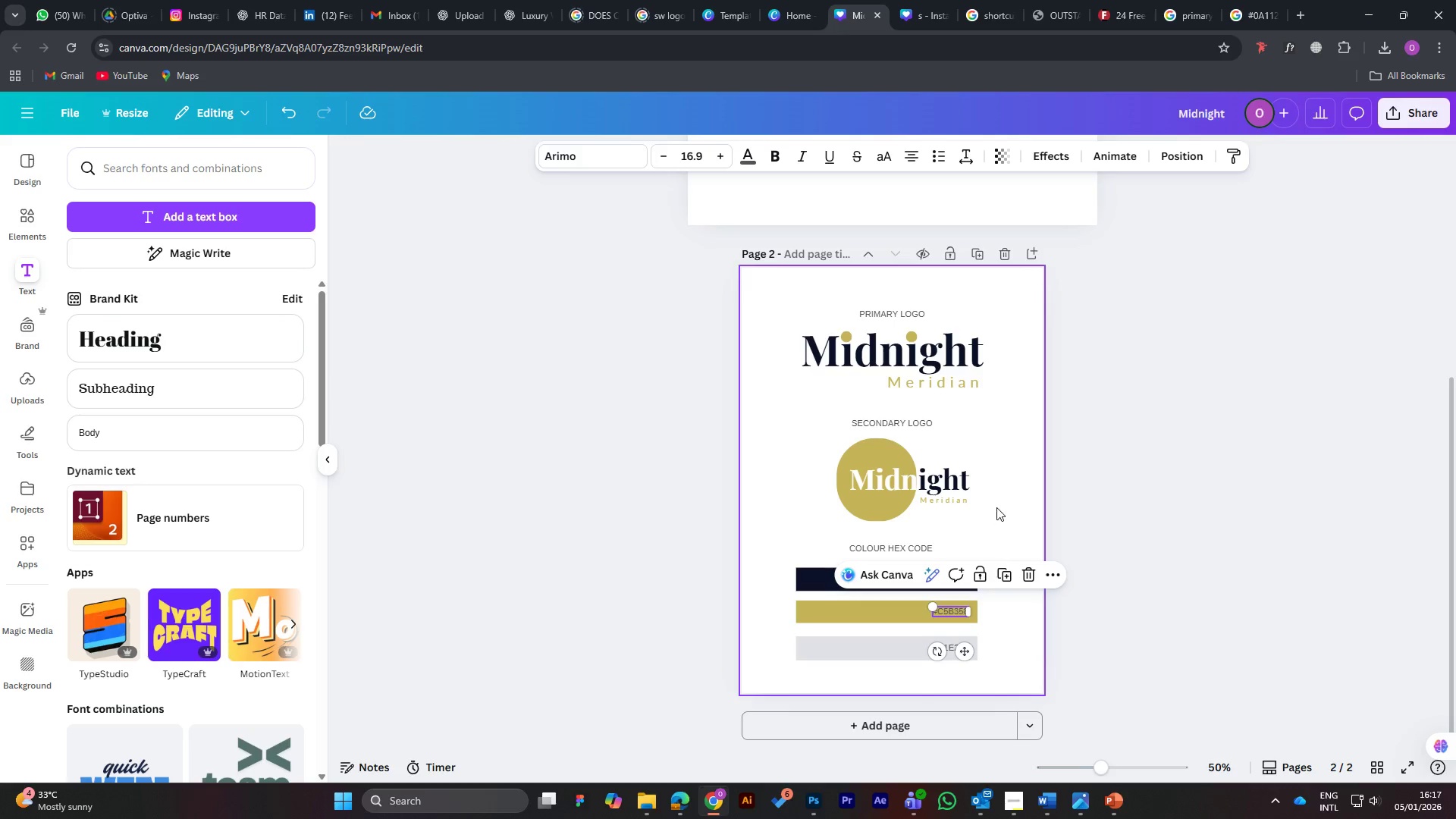 
left_click([998, 505])
 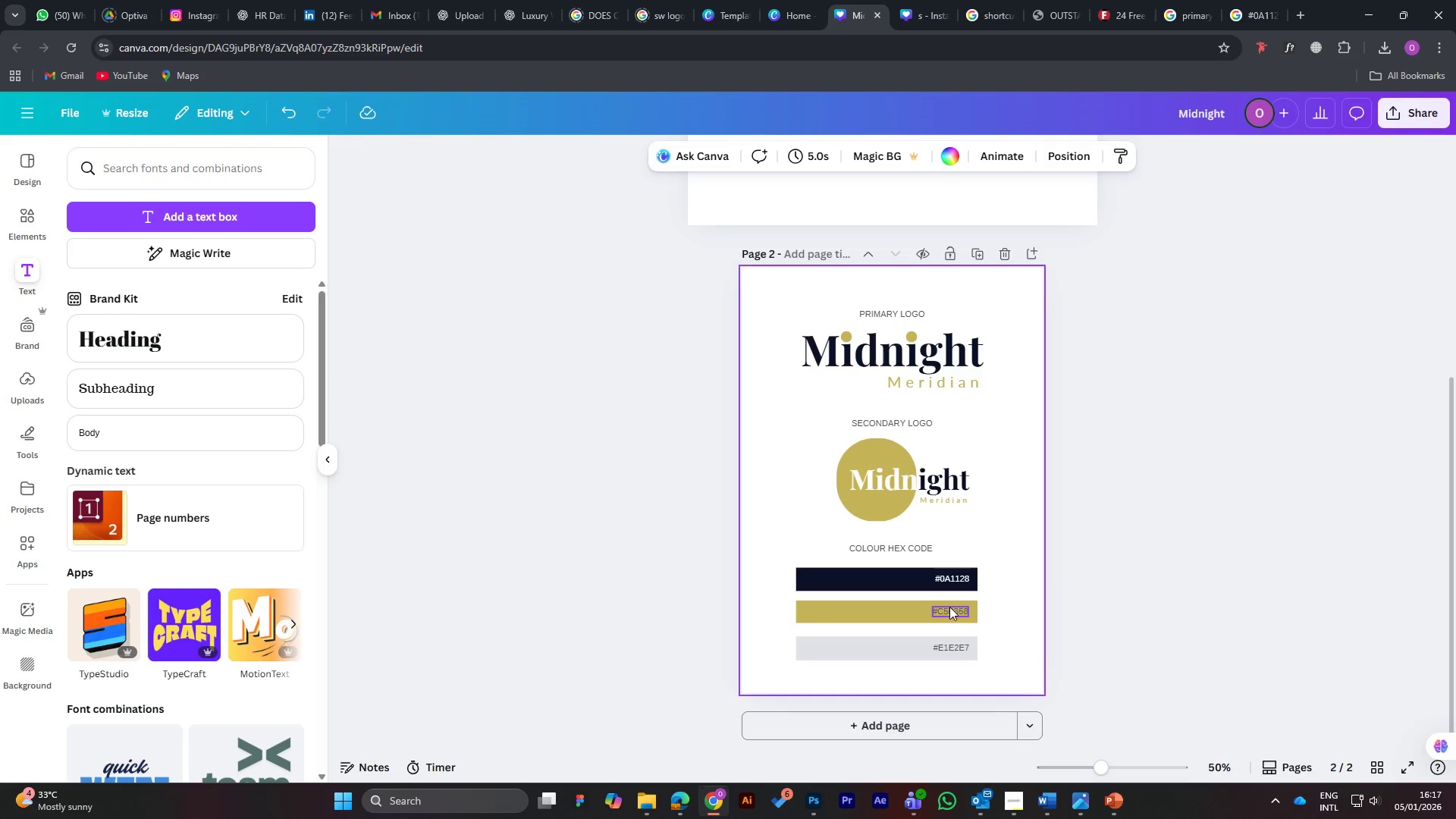 
left_click([949, 608])
 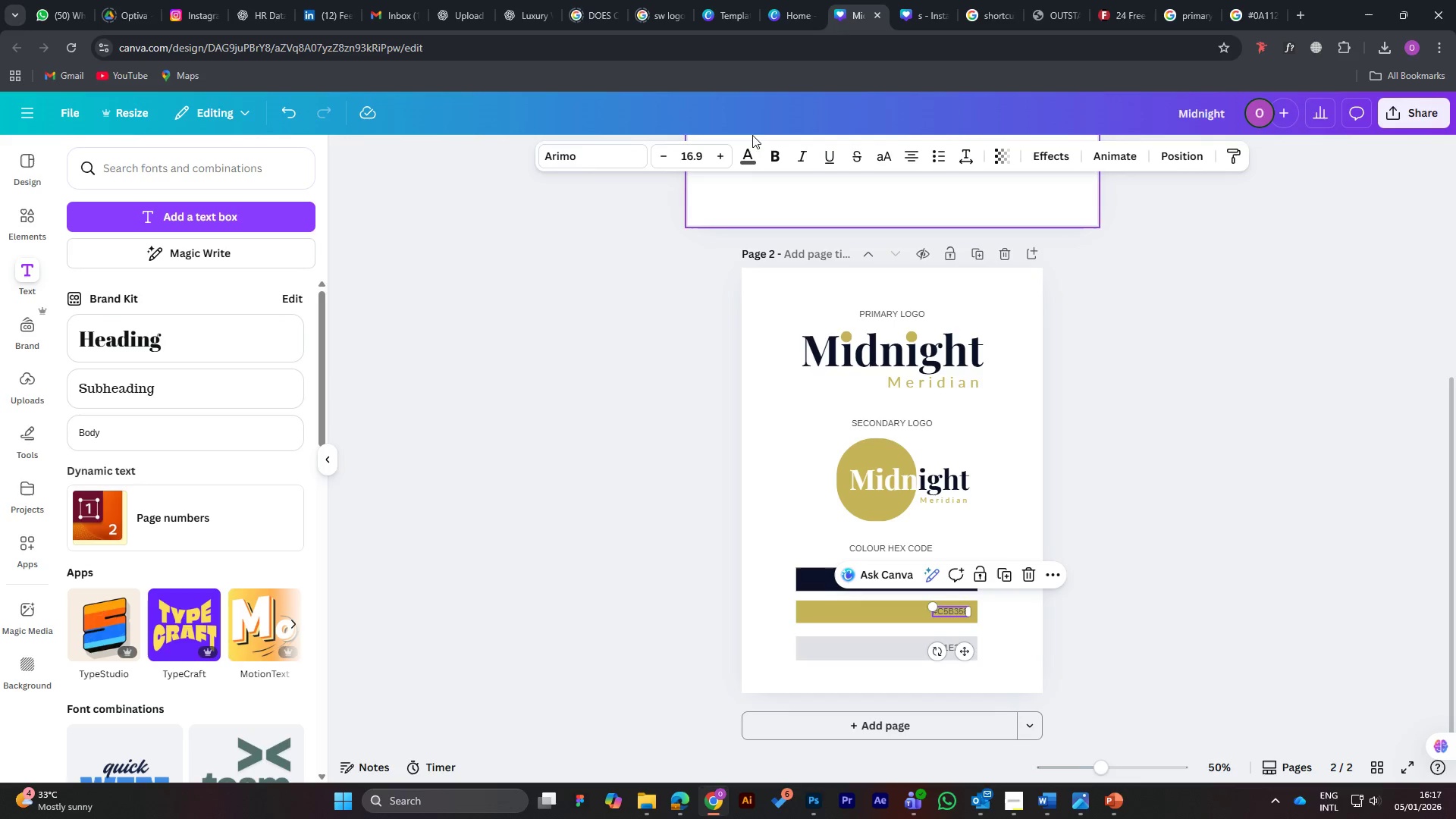 
left_click([748, 159])
 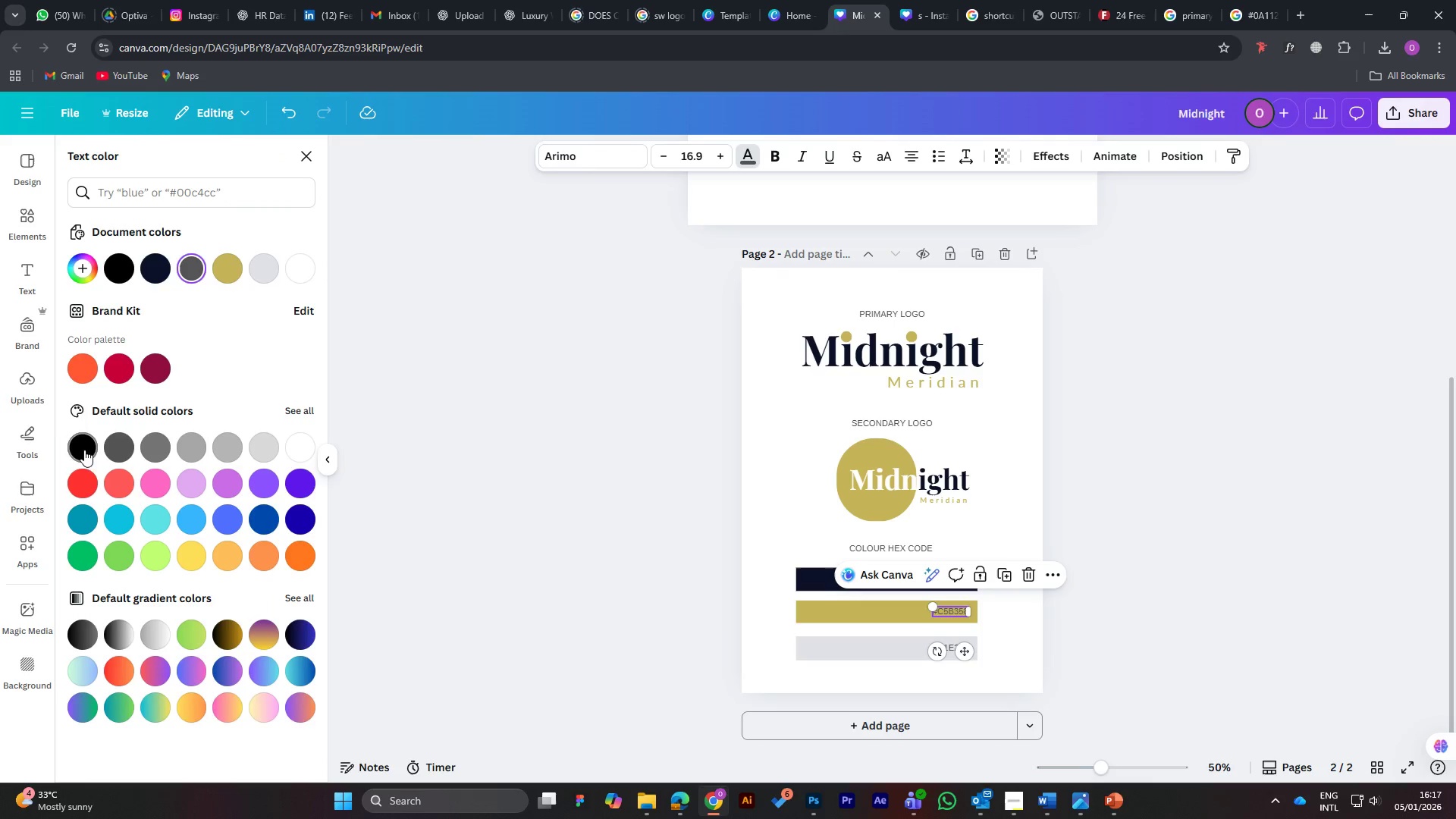 
left_click([83, 445])
 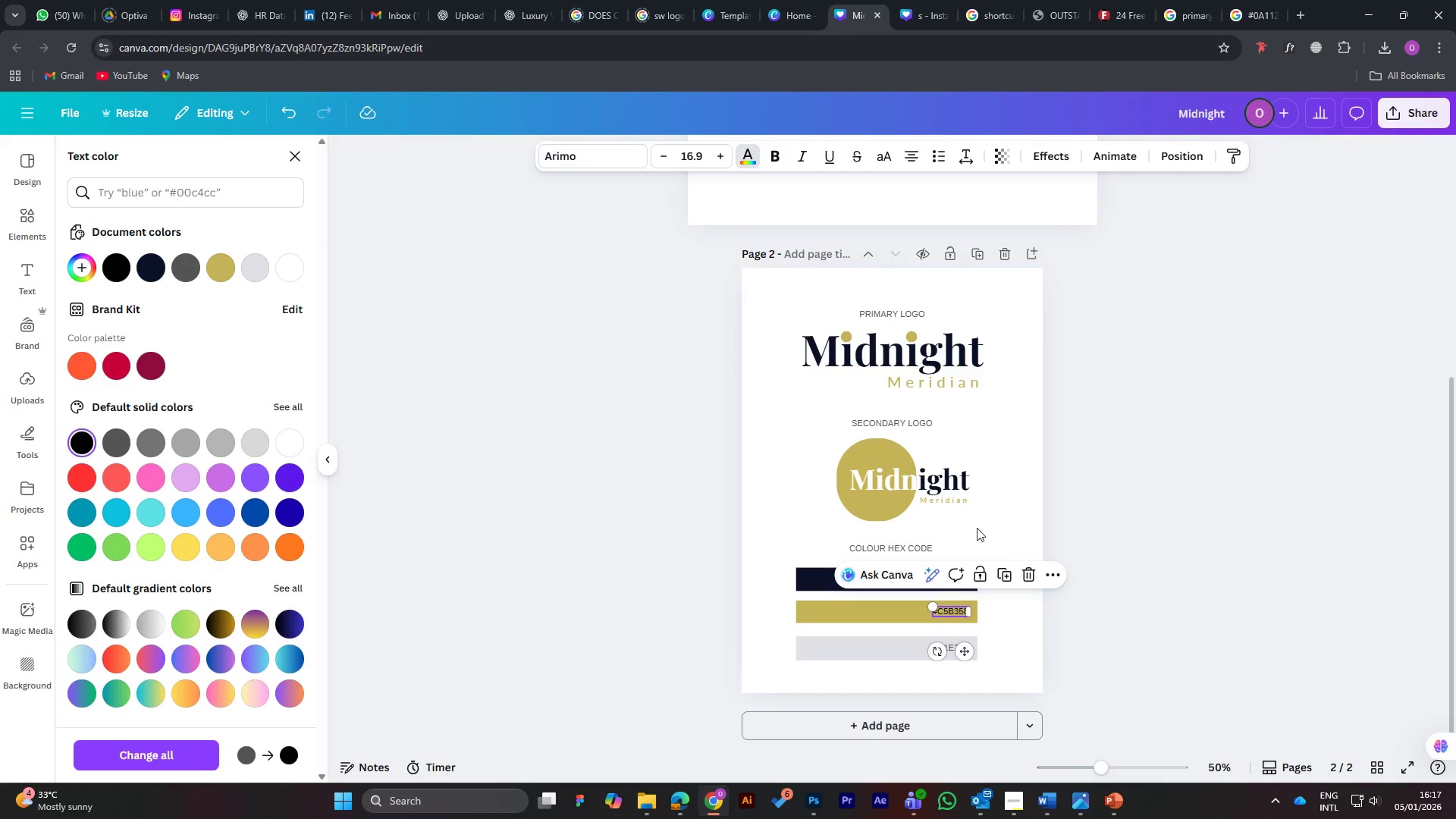 
left_click([1028, 492])
 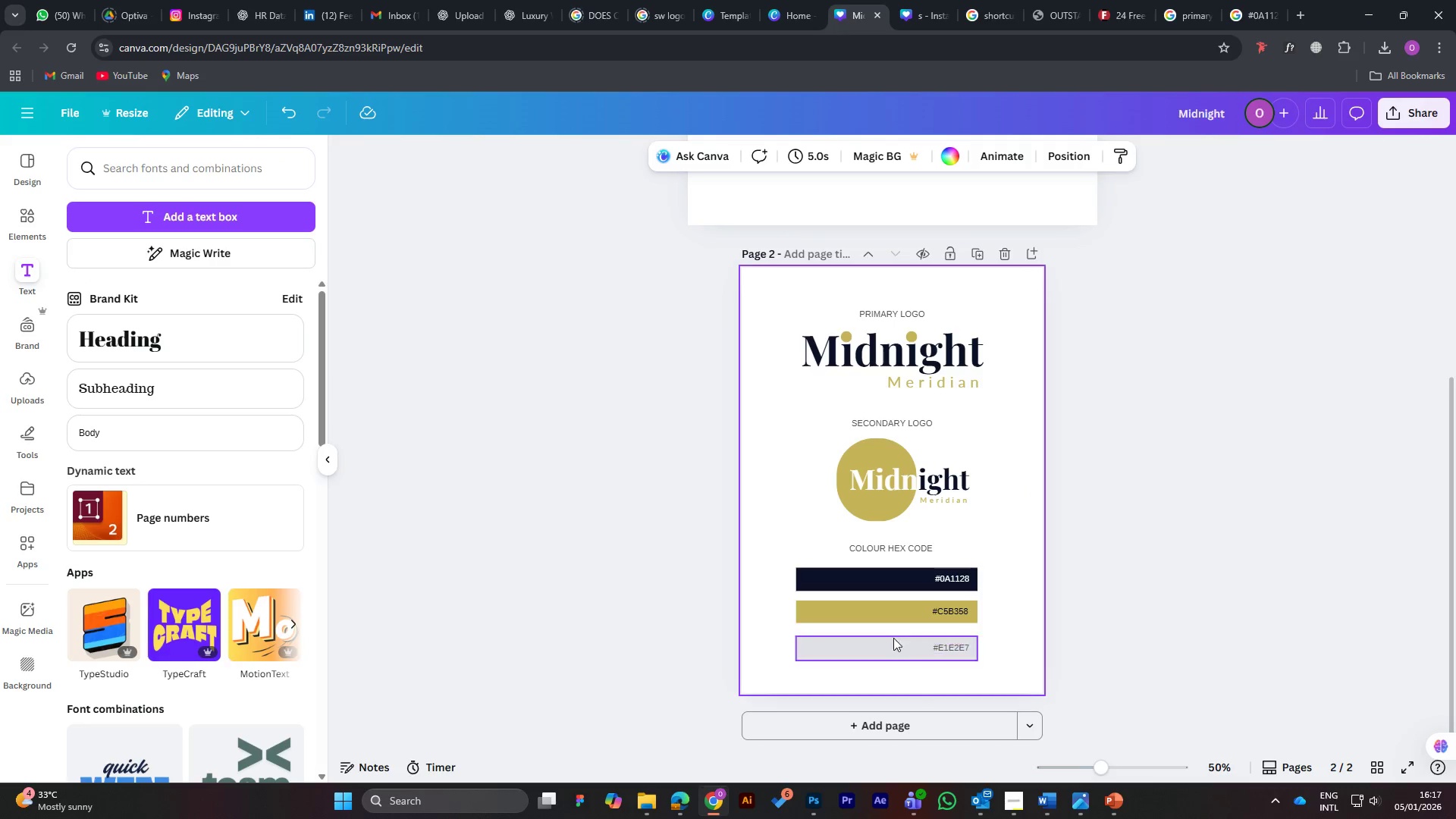 
scroll: coordinate [864, 453], scroll_direction: down, amount: 26.0
 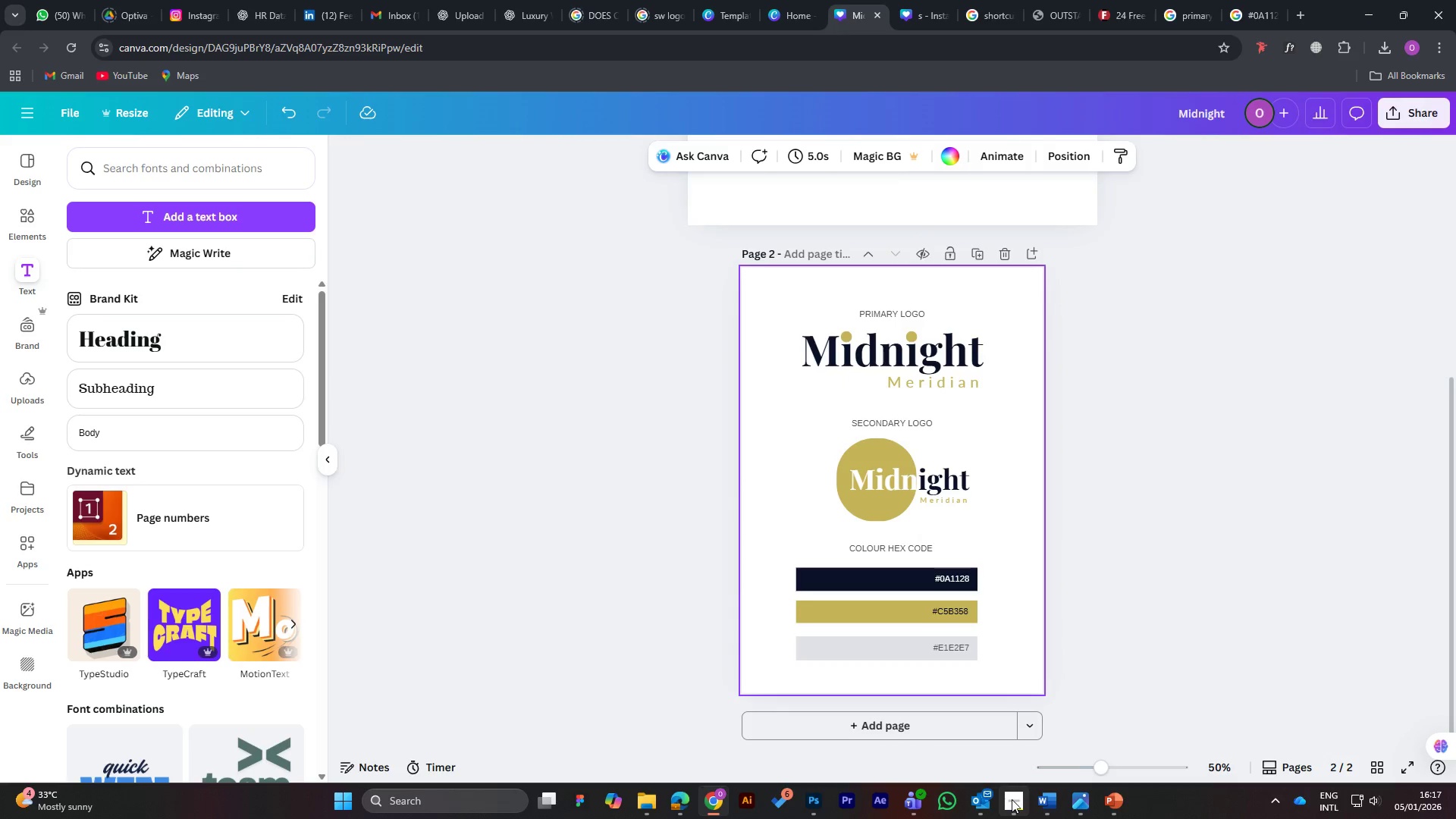 
left_click([1012, 799])